 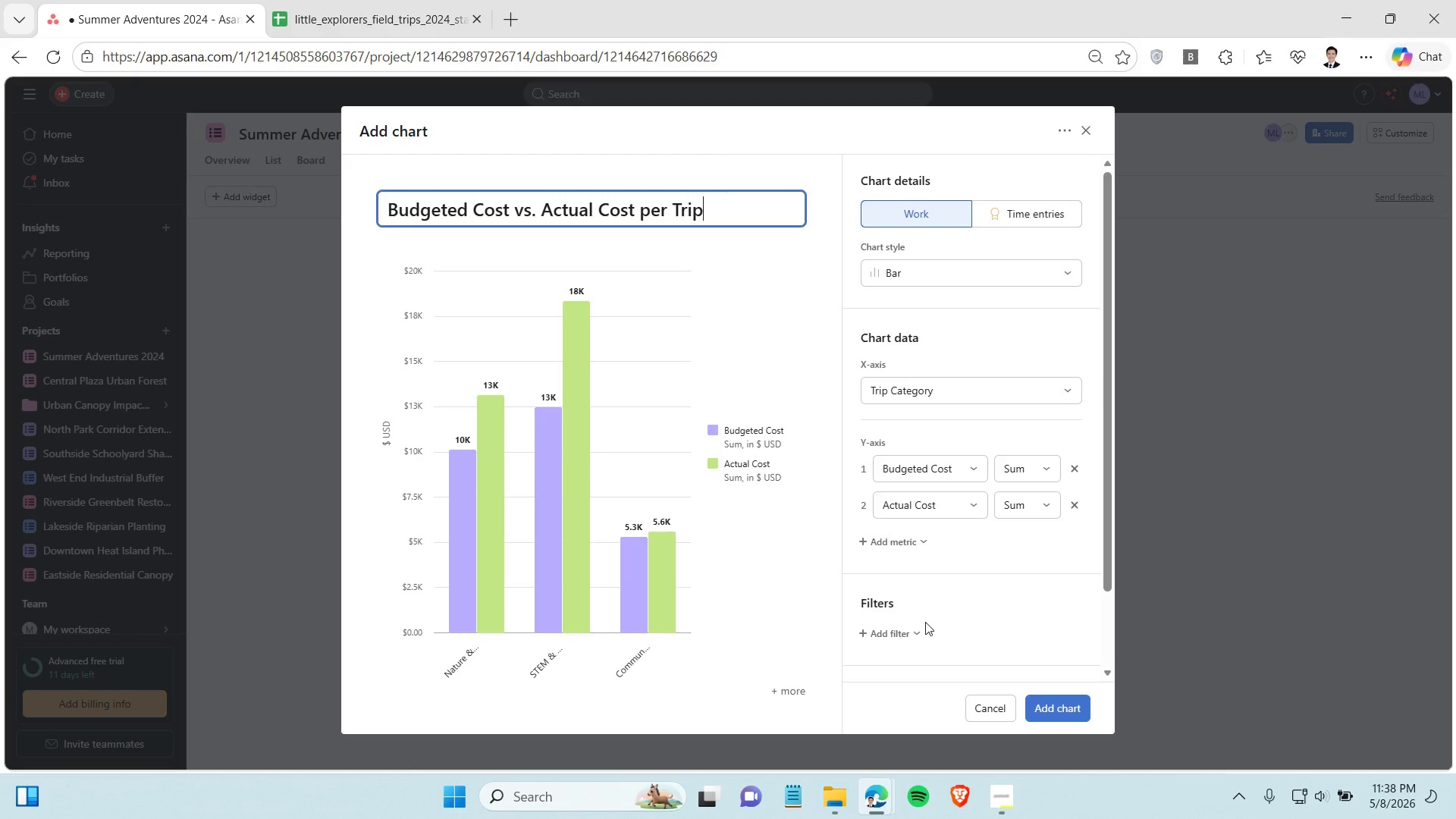 
left_click([387, 432])
 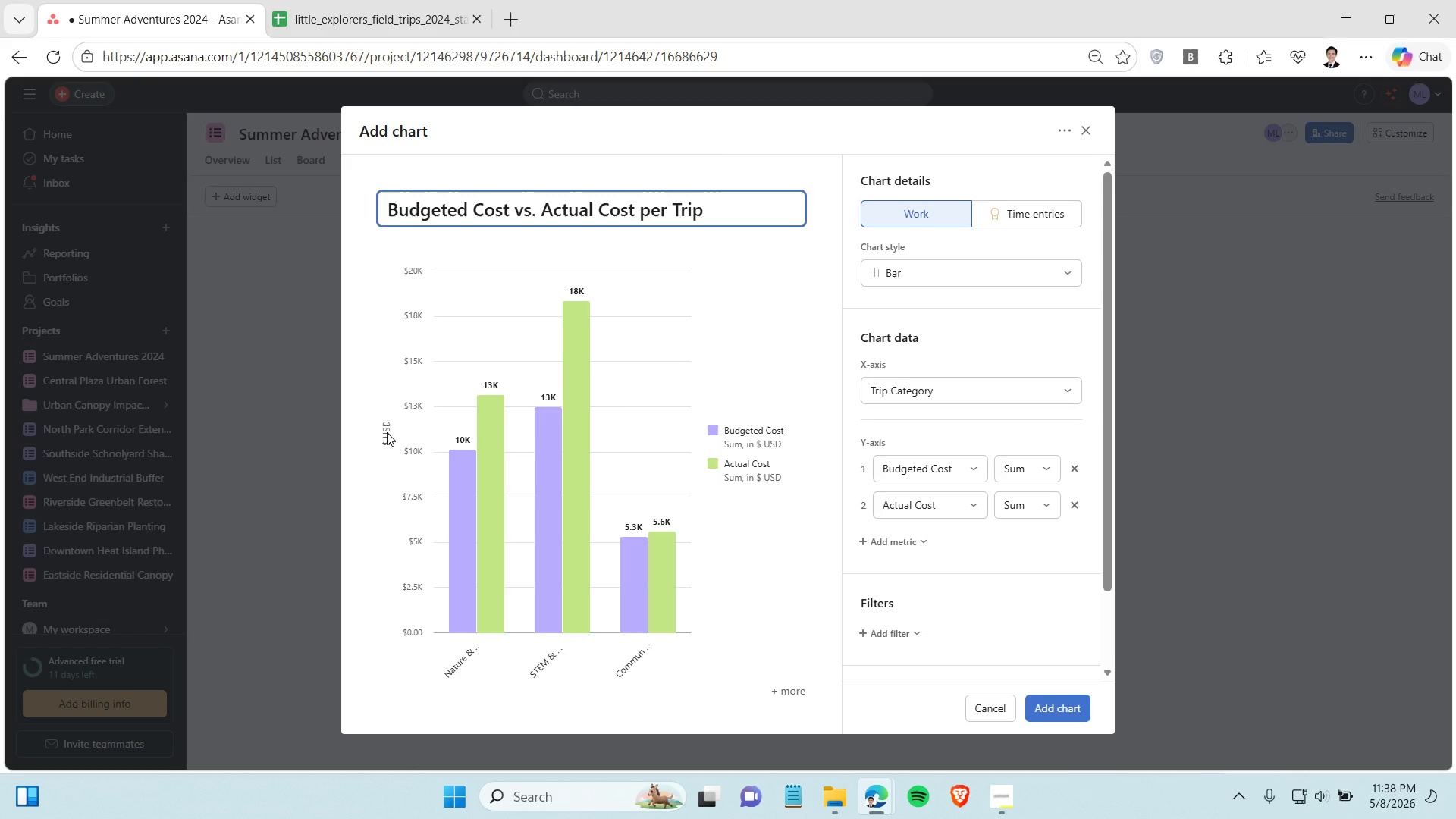 
left_click([387, 432])
 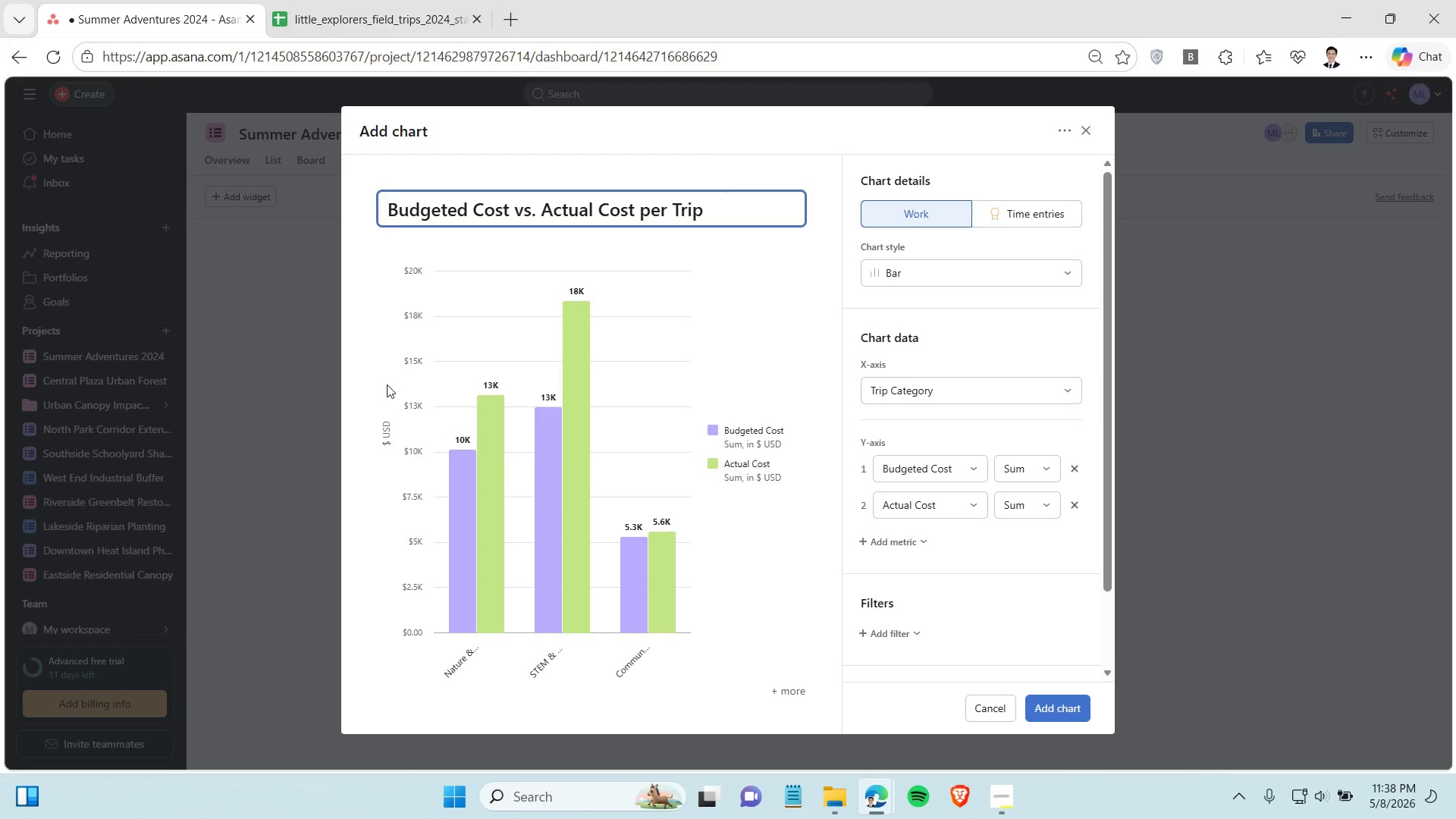 
left_click([387, 384])
 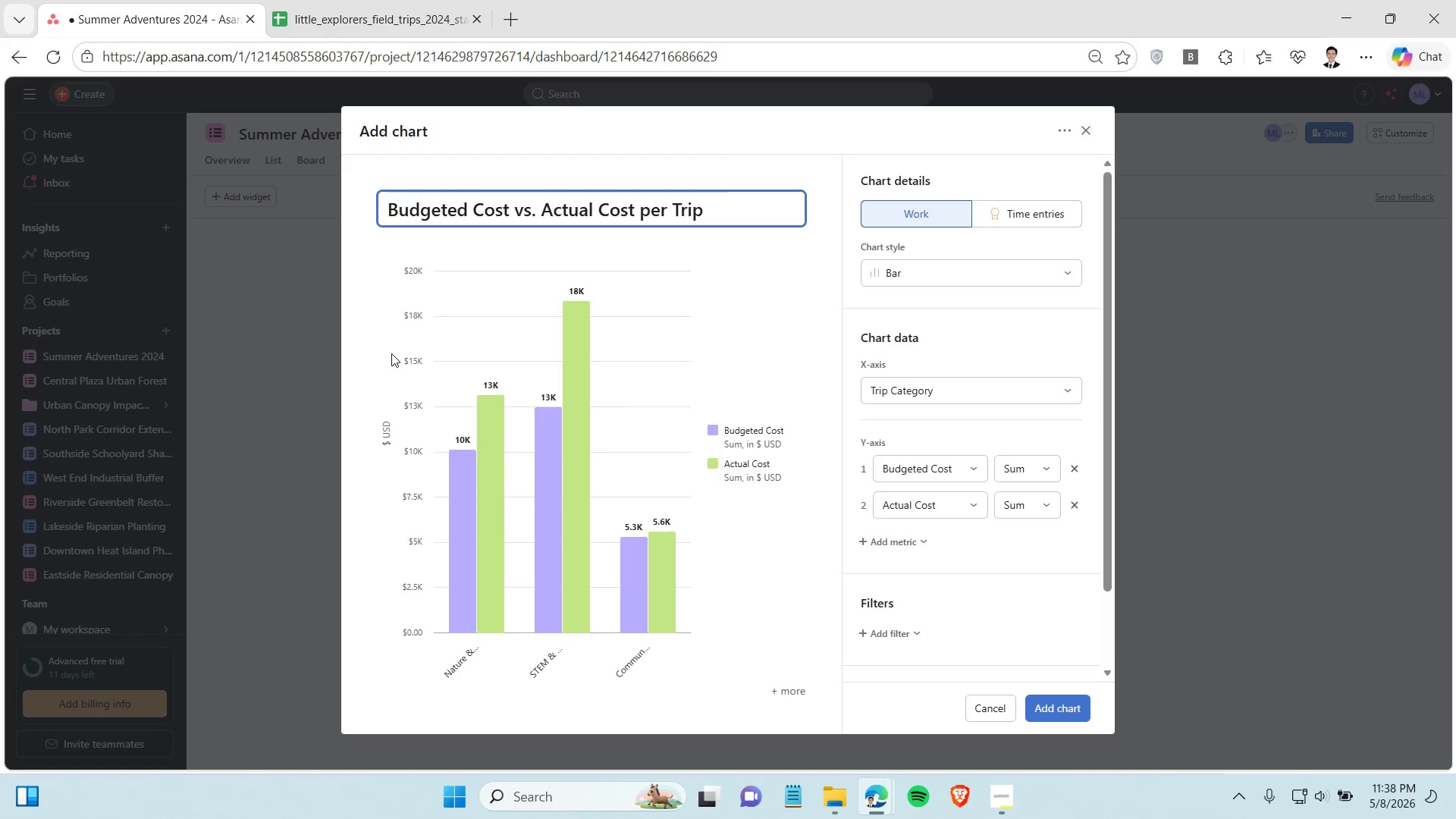 
double_click([391, 353])
 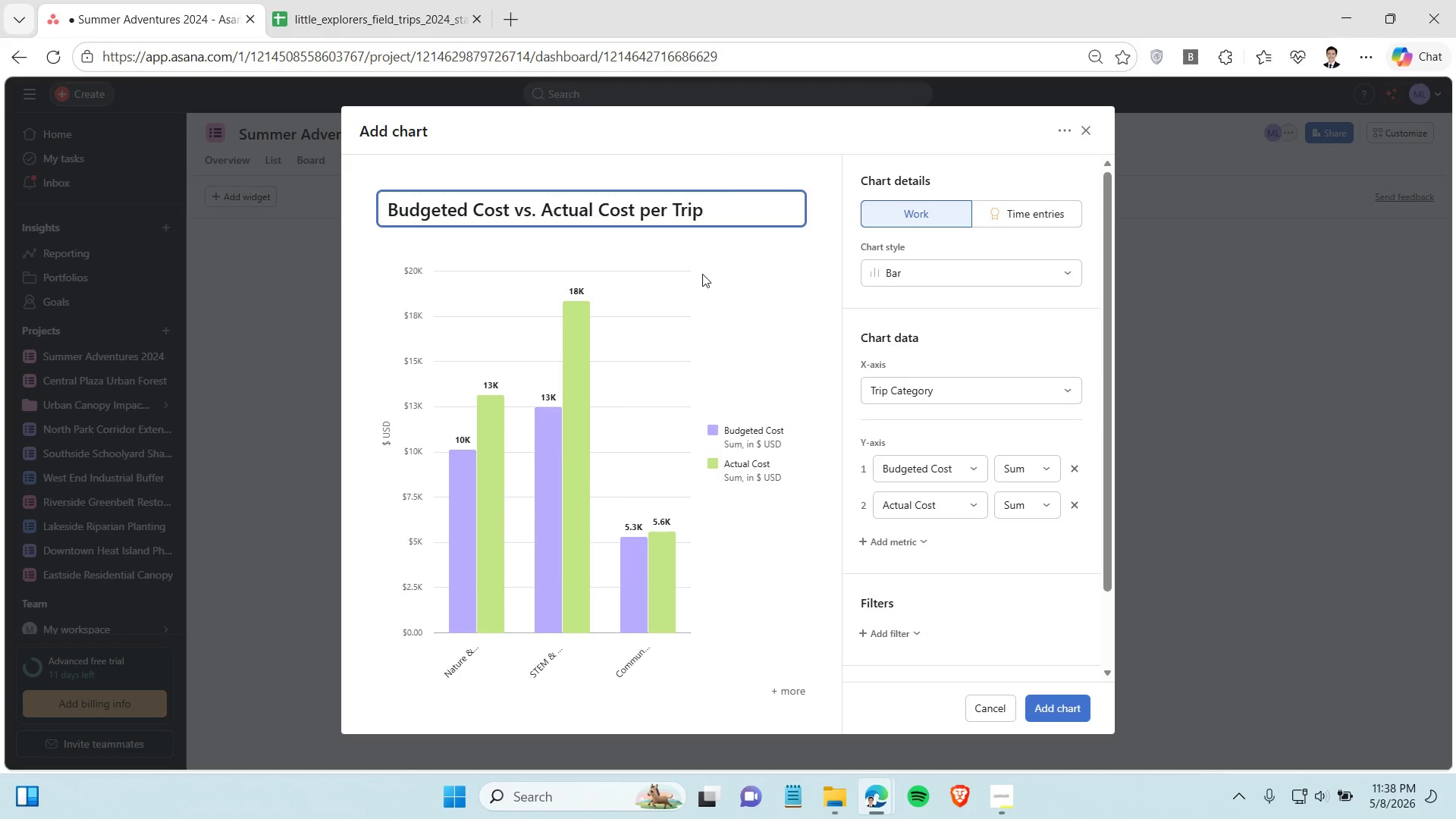 
left_click([704, 274])
 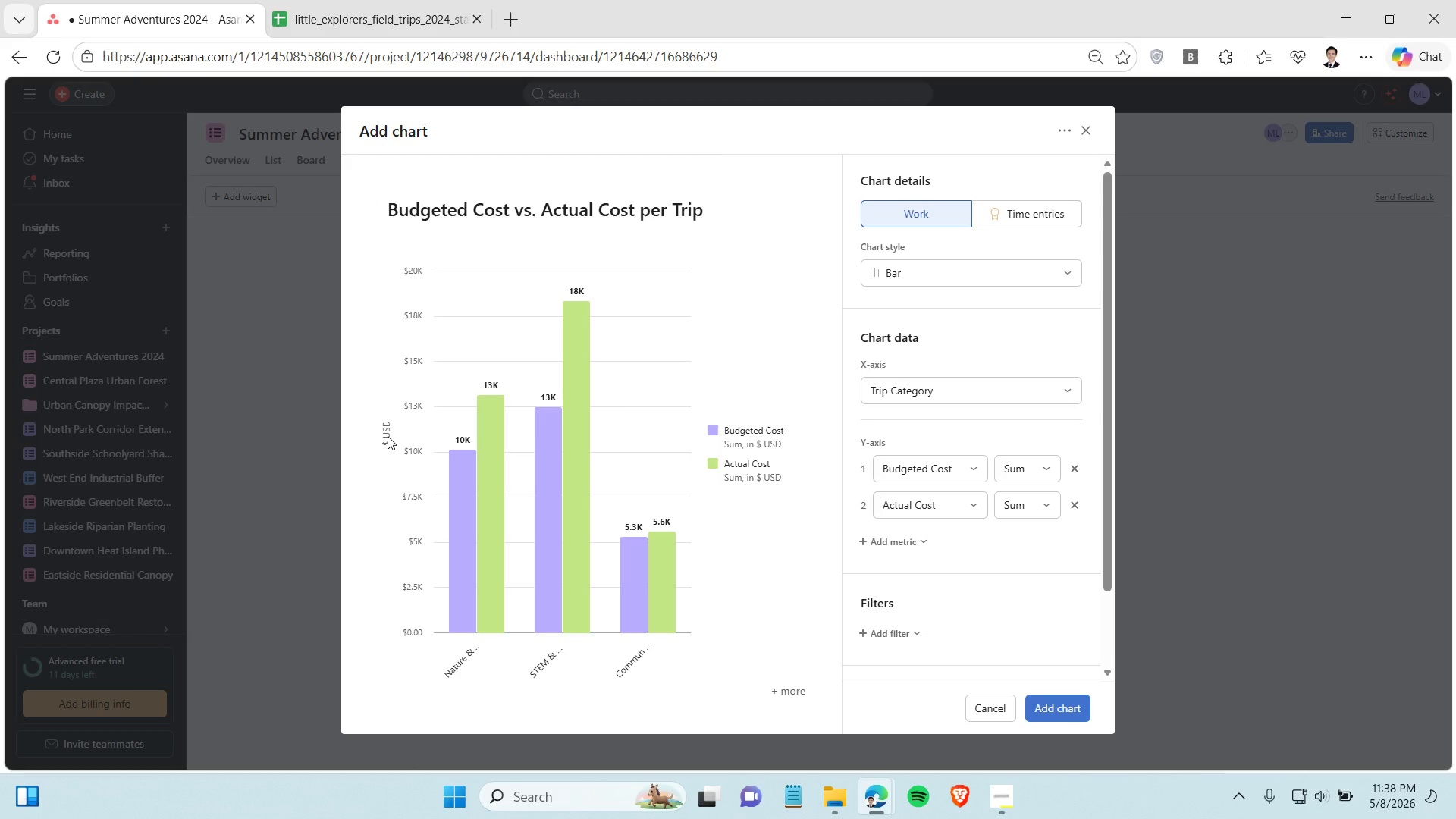 
double_click([388, 436])
 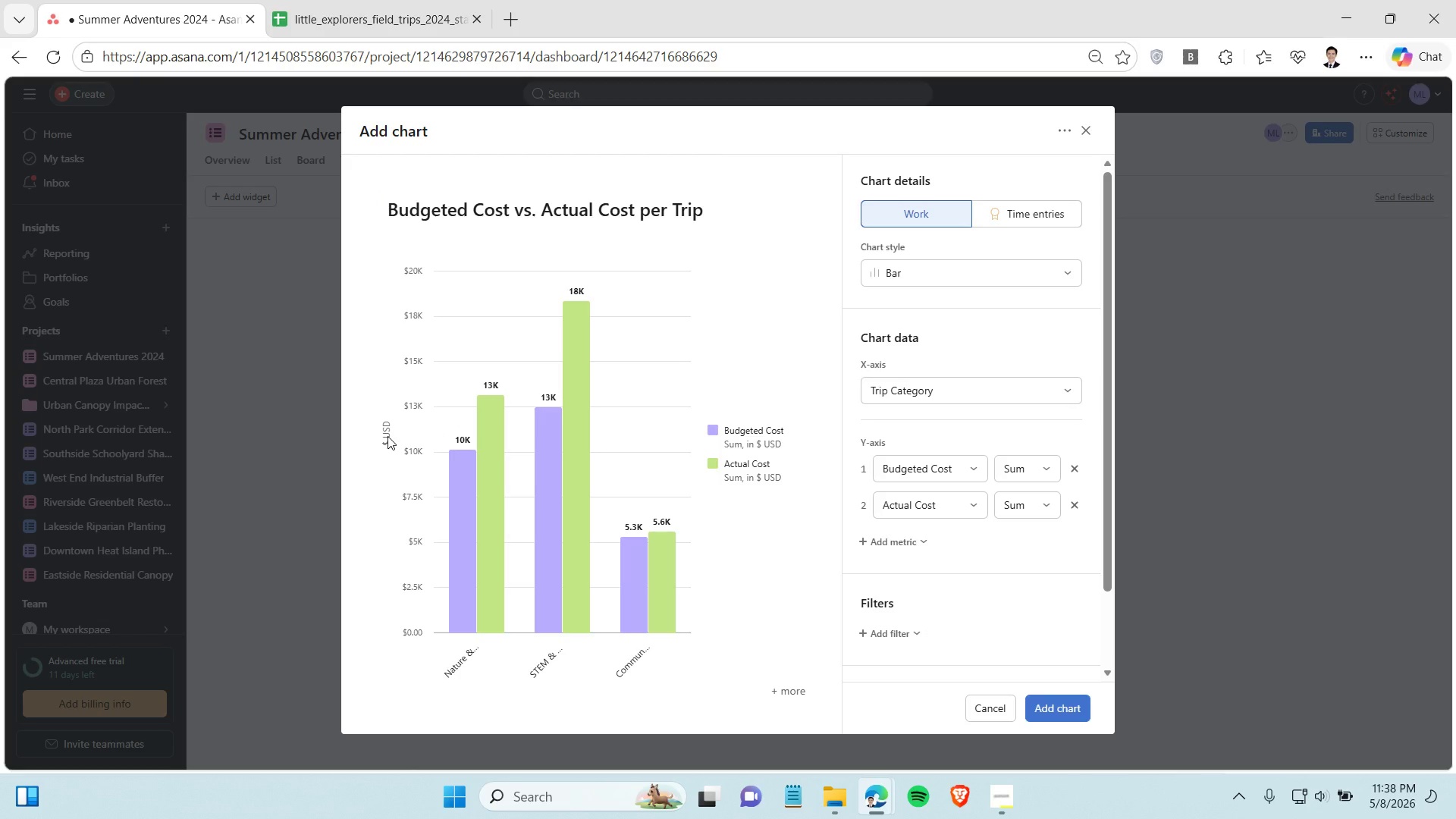 
triple_click([388, 436])
 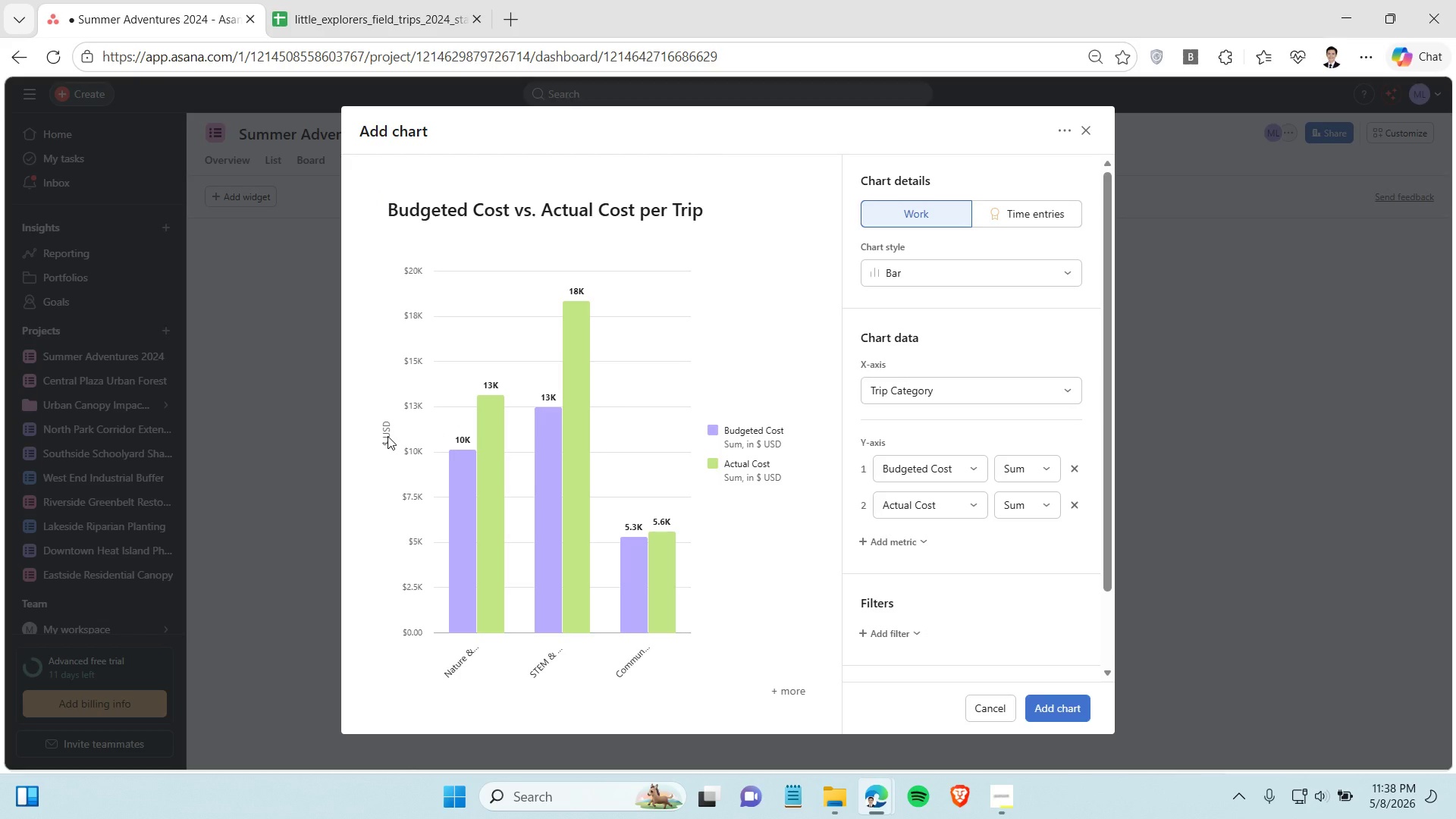 
triple_click([388, 436])
 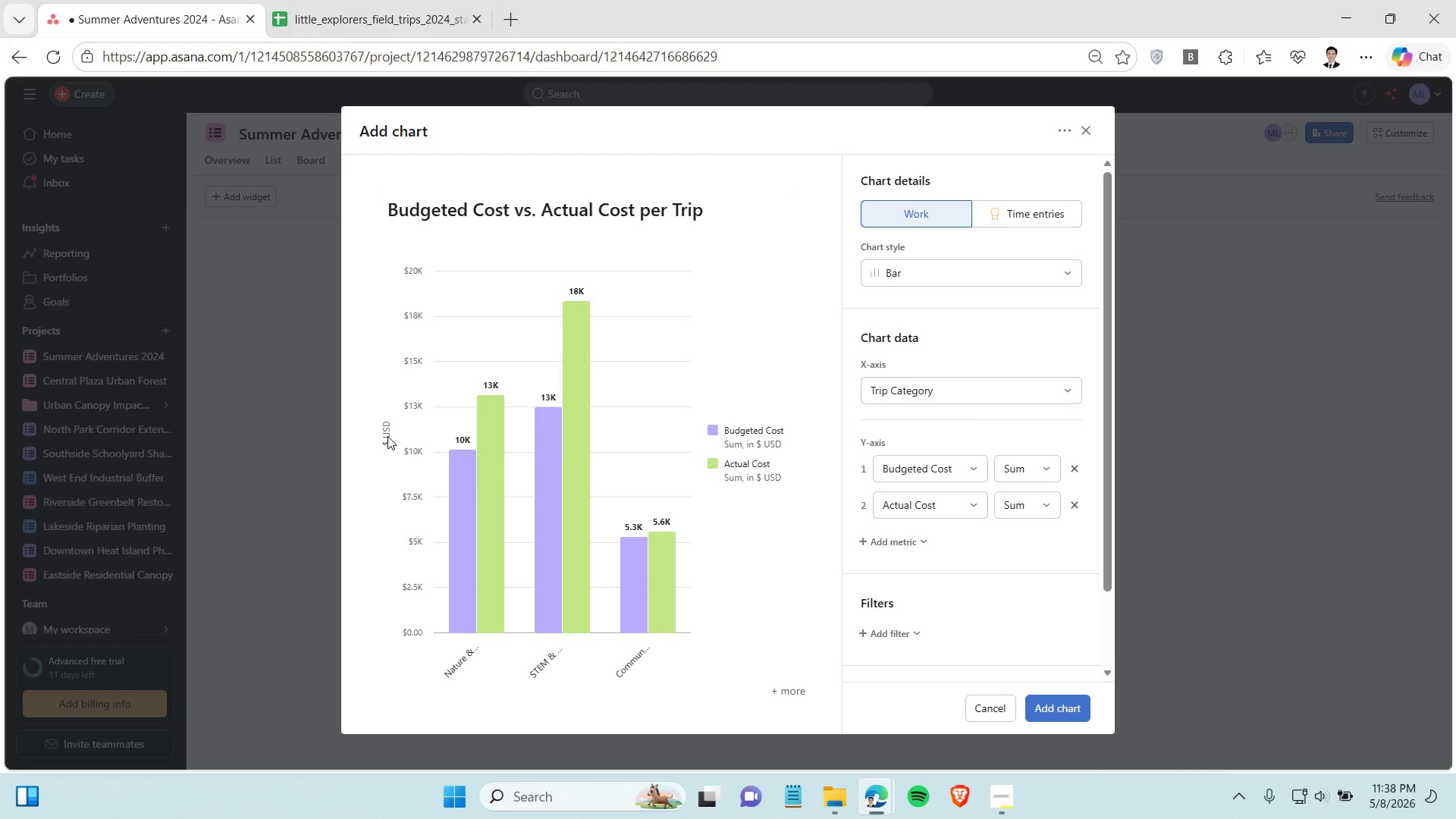 
triple_click([388, 436])
 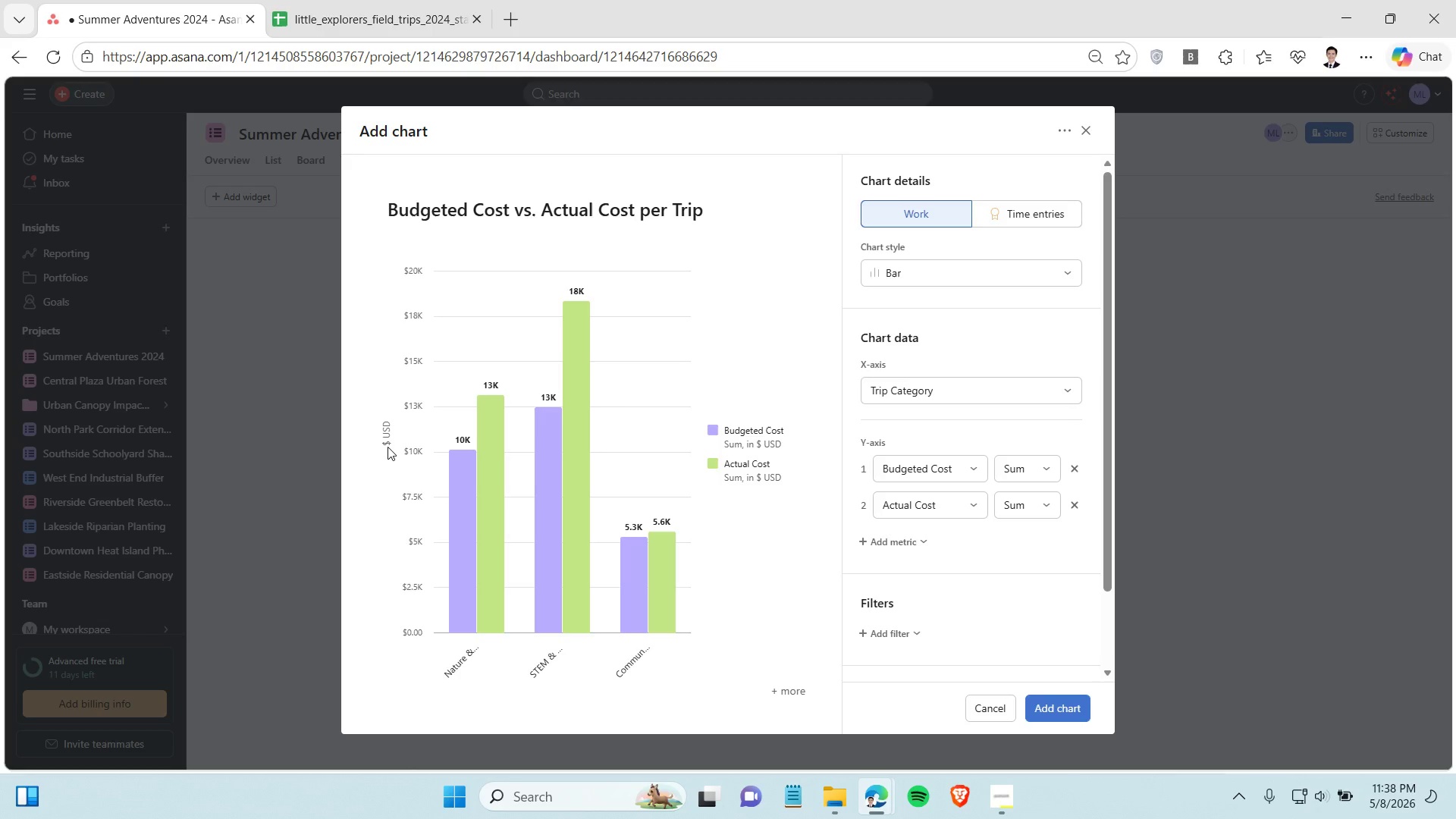 
triple_click([388, 447])
 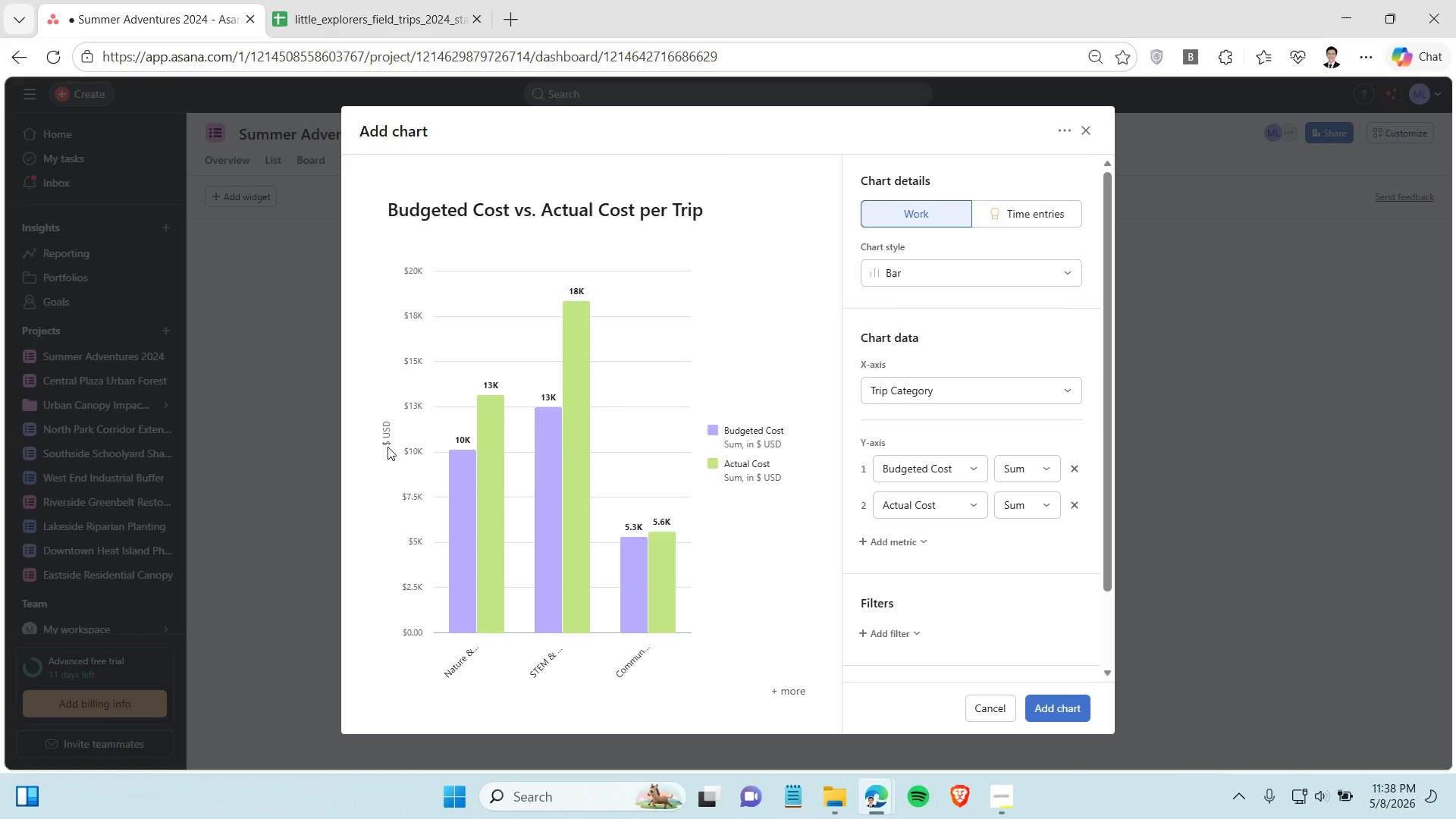 
triple_click([388, 447])
 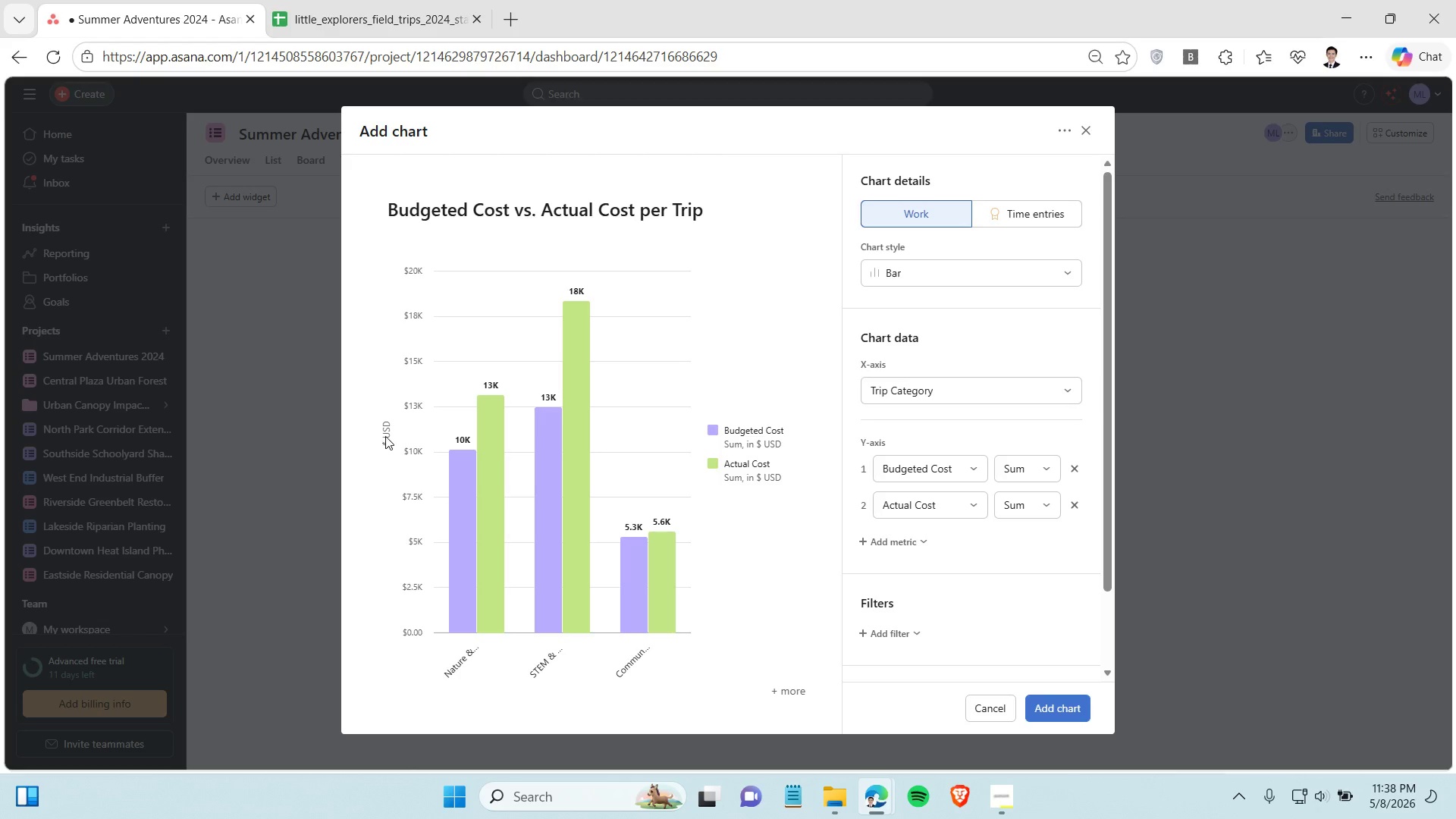 
triple_click([385, 438])
 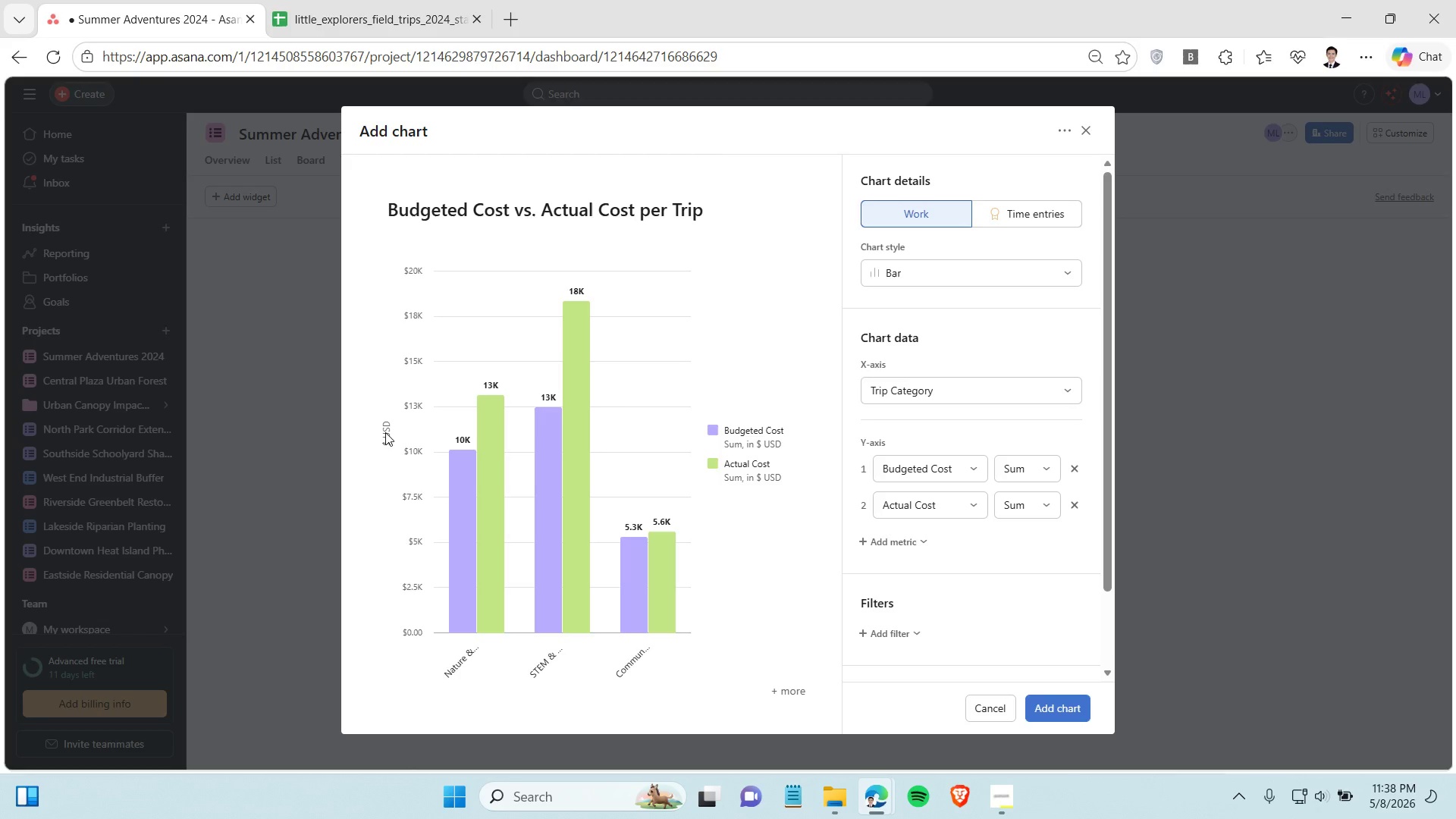 
triple_click([385, 432])